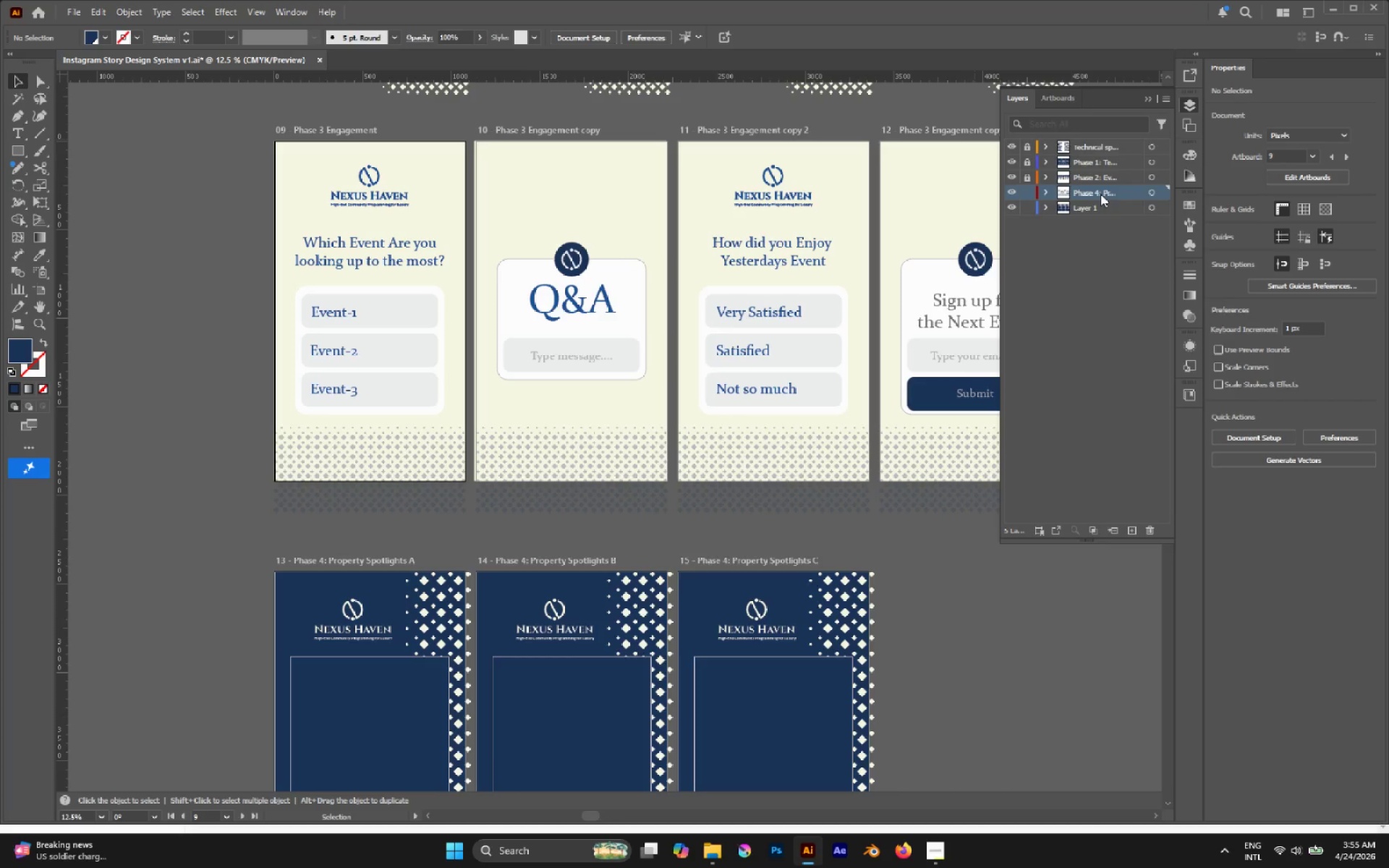 
double_click([1100, 194])
 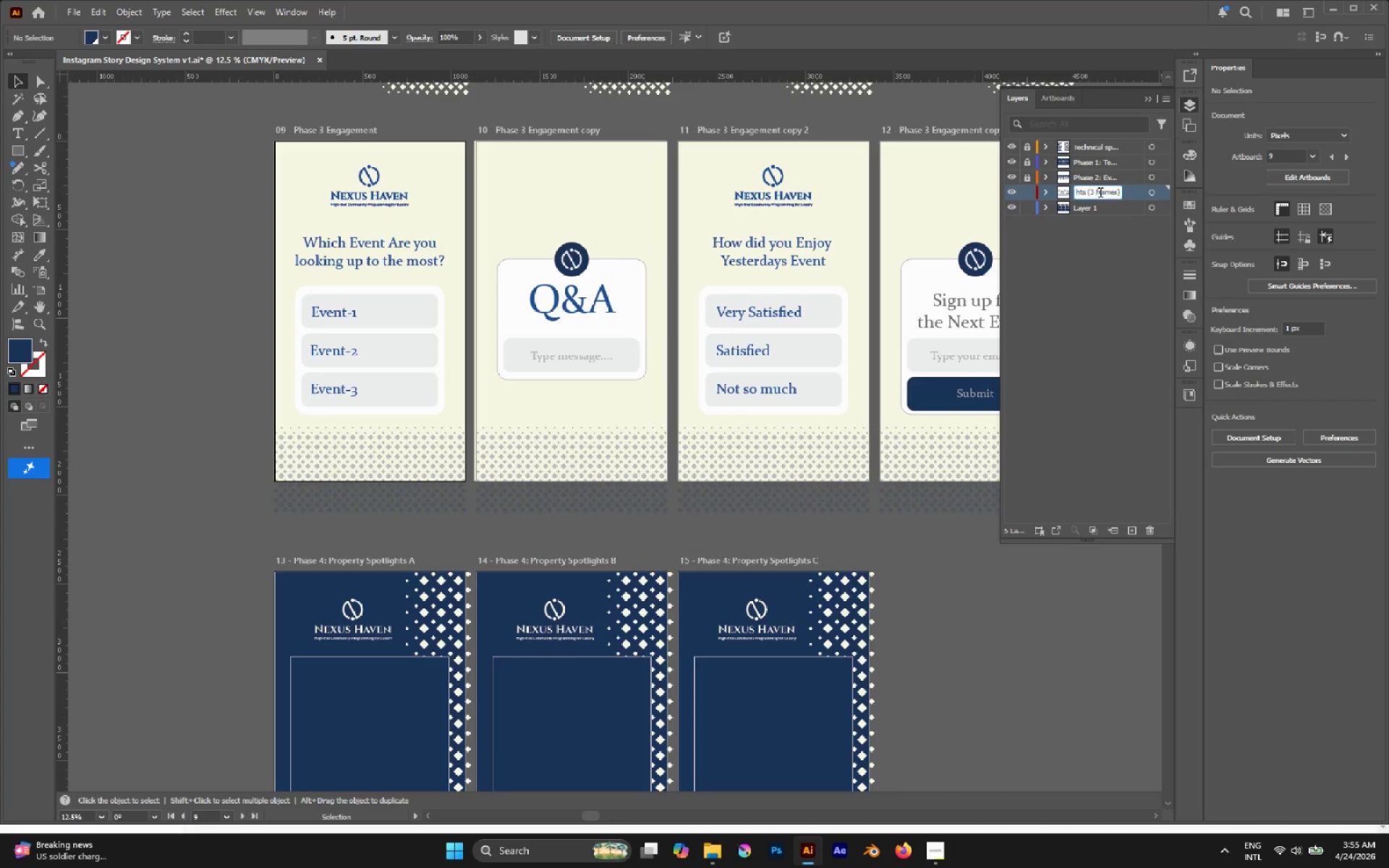 
triple_click([1100, 194])
 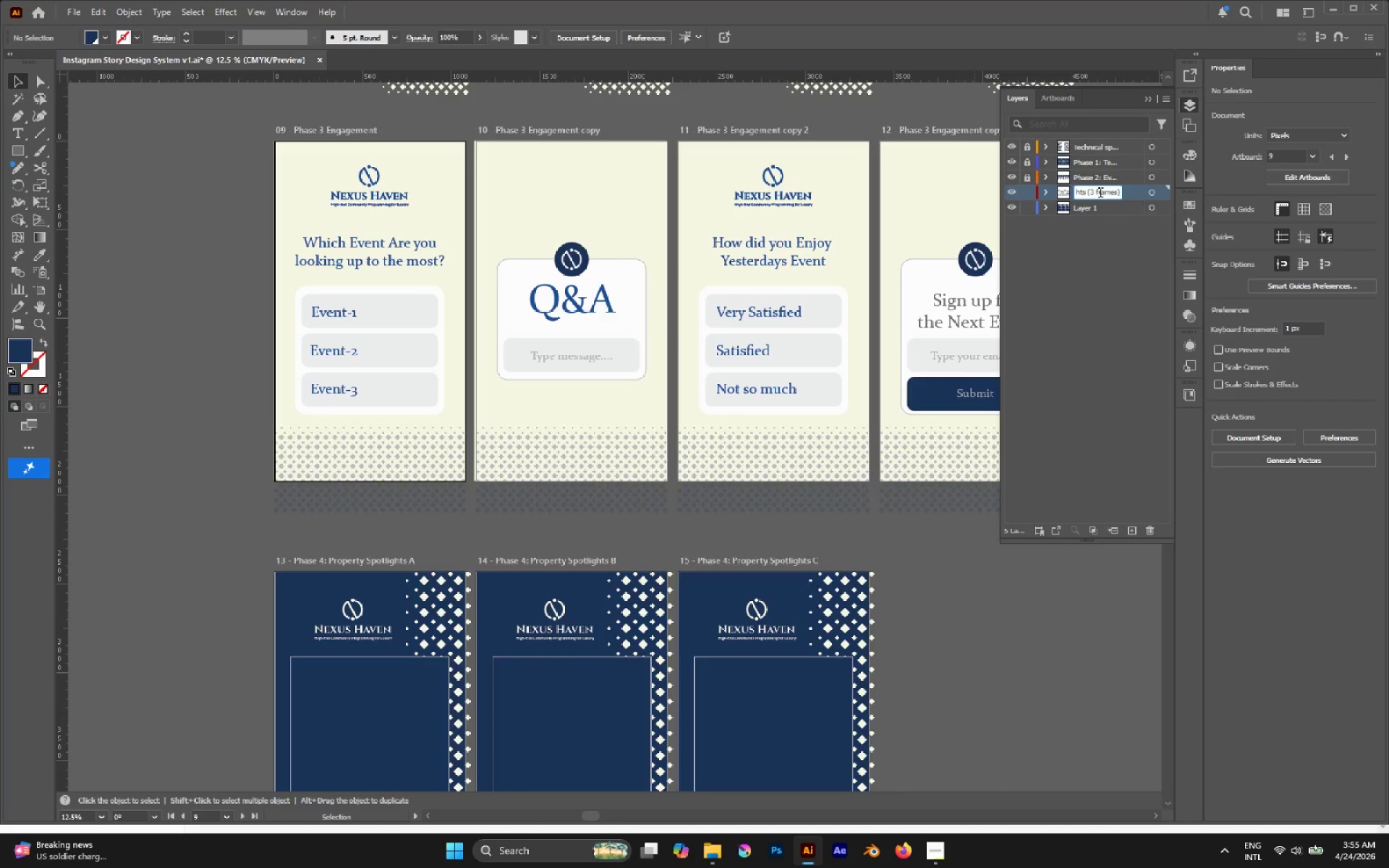 
key(Control+A)
 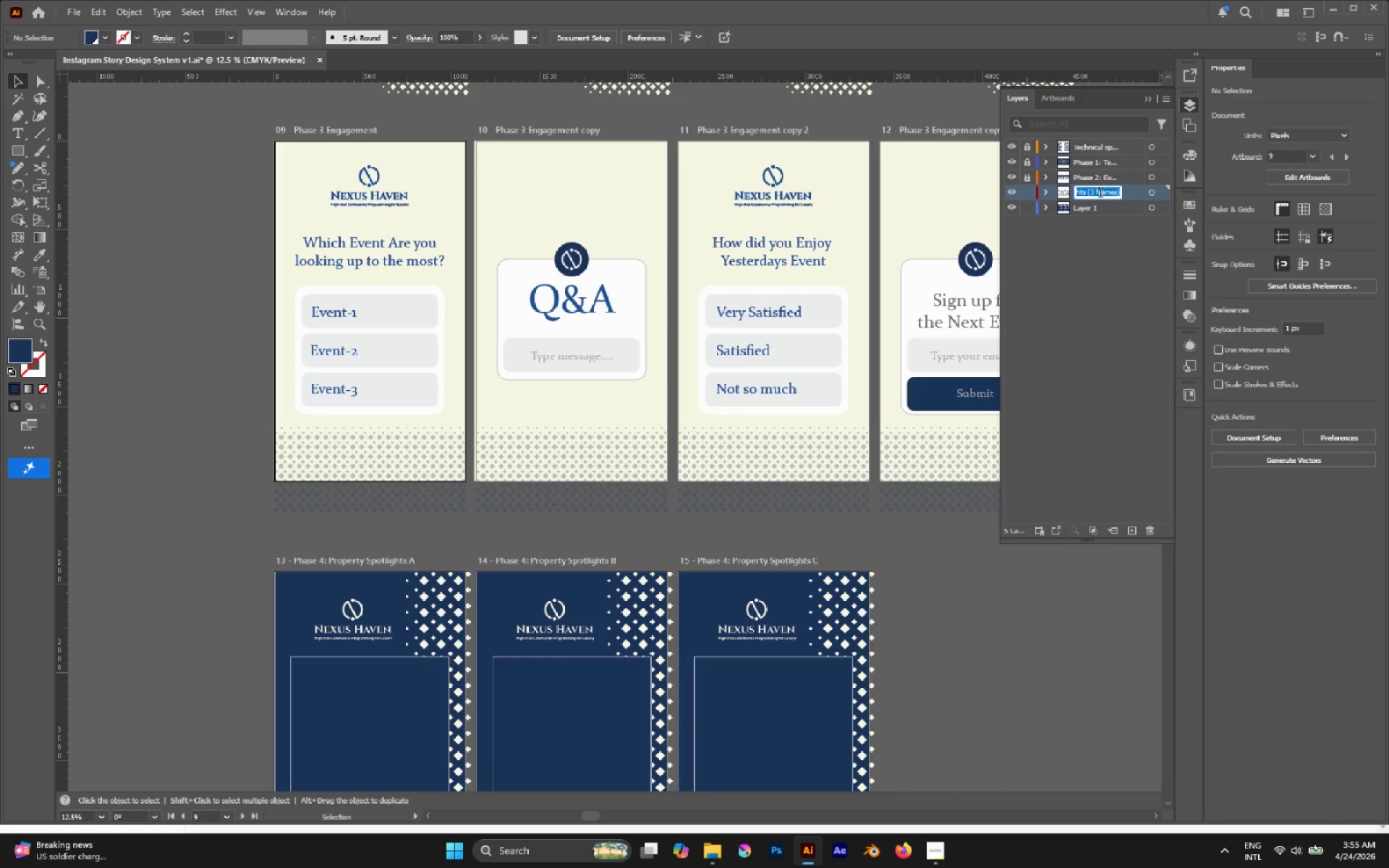 
key(Control+C)
 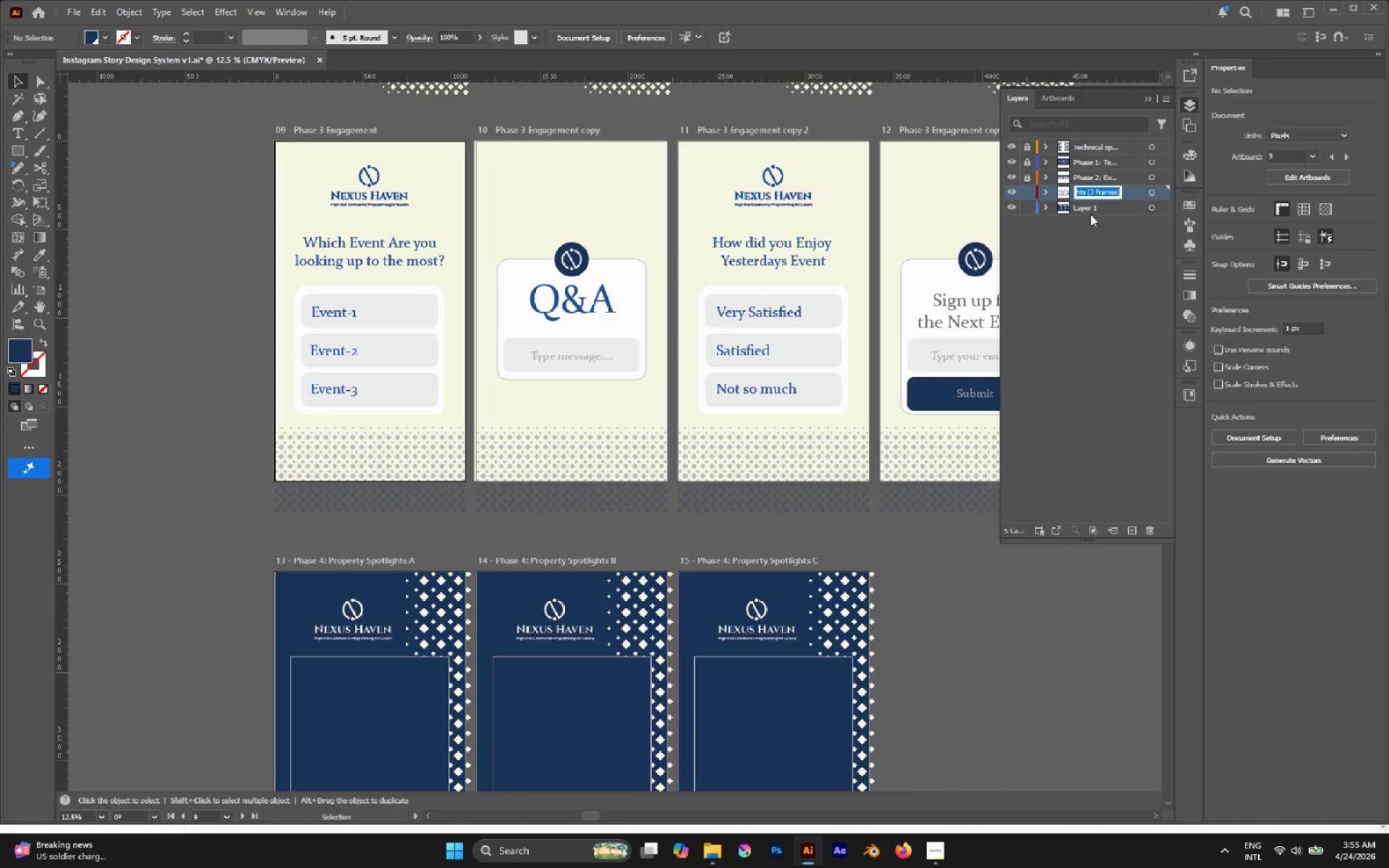 
double_click([1085, 207])
 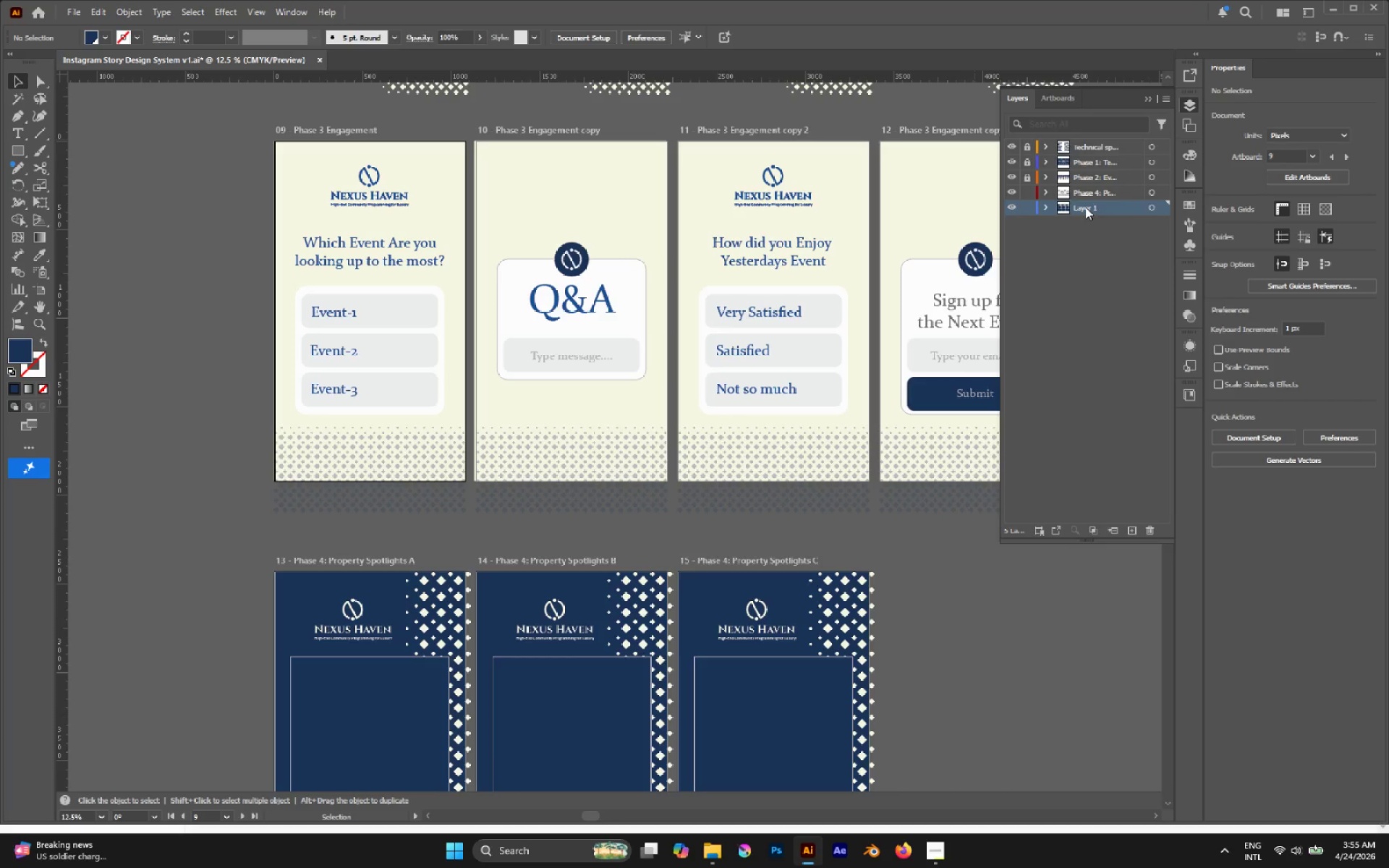 
triple_click([1085, 207])
 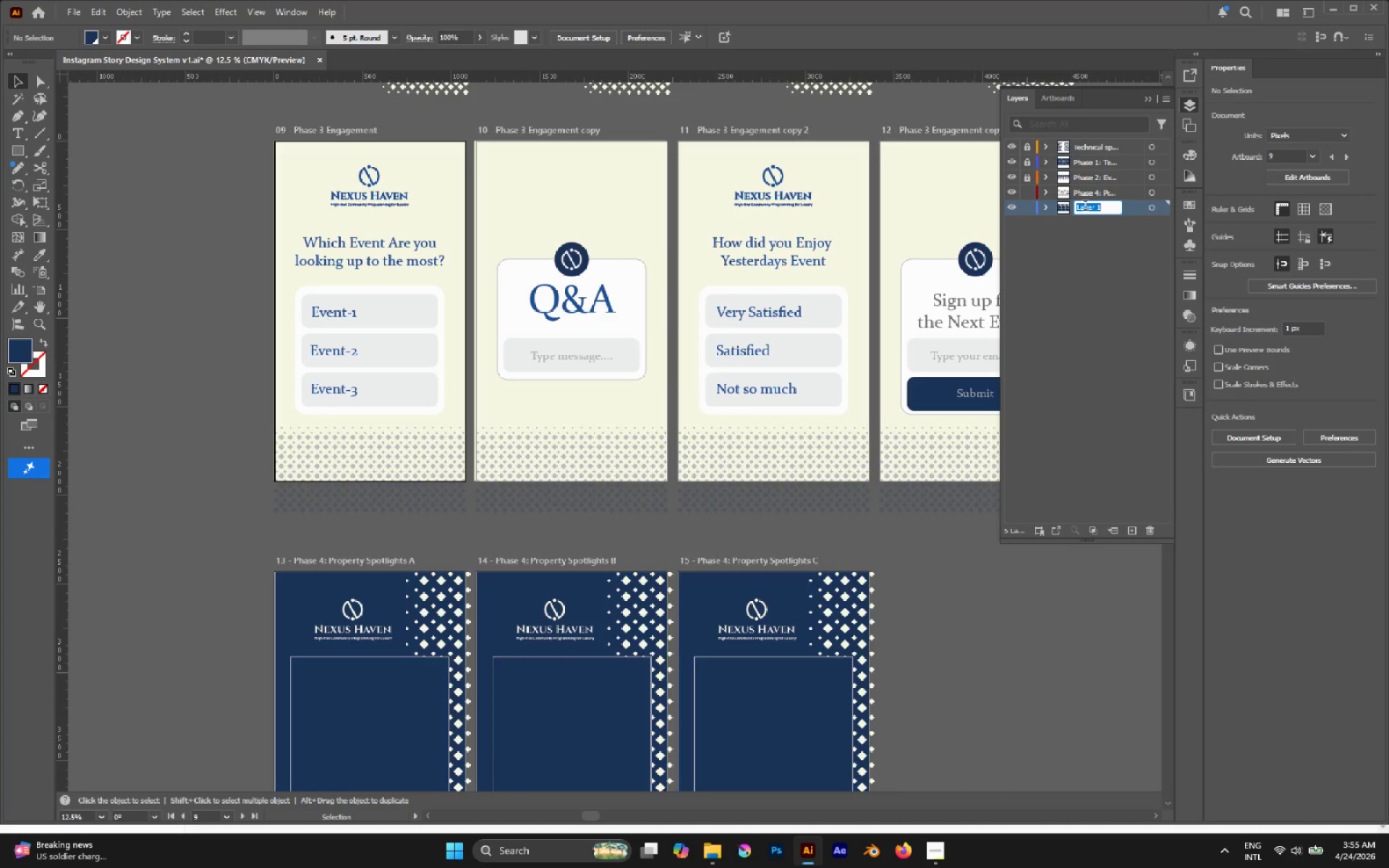 
key(Control+V)
 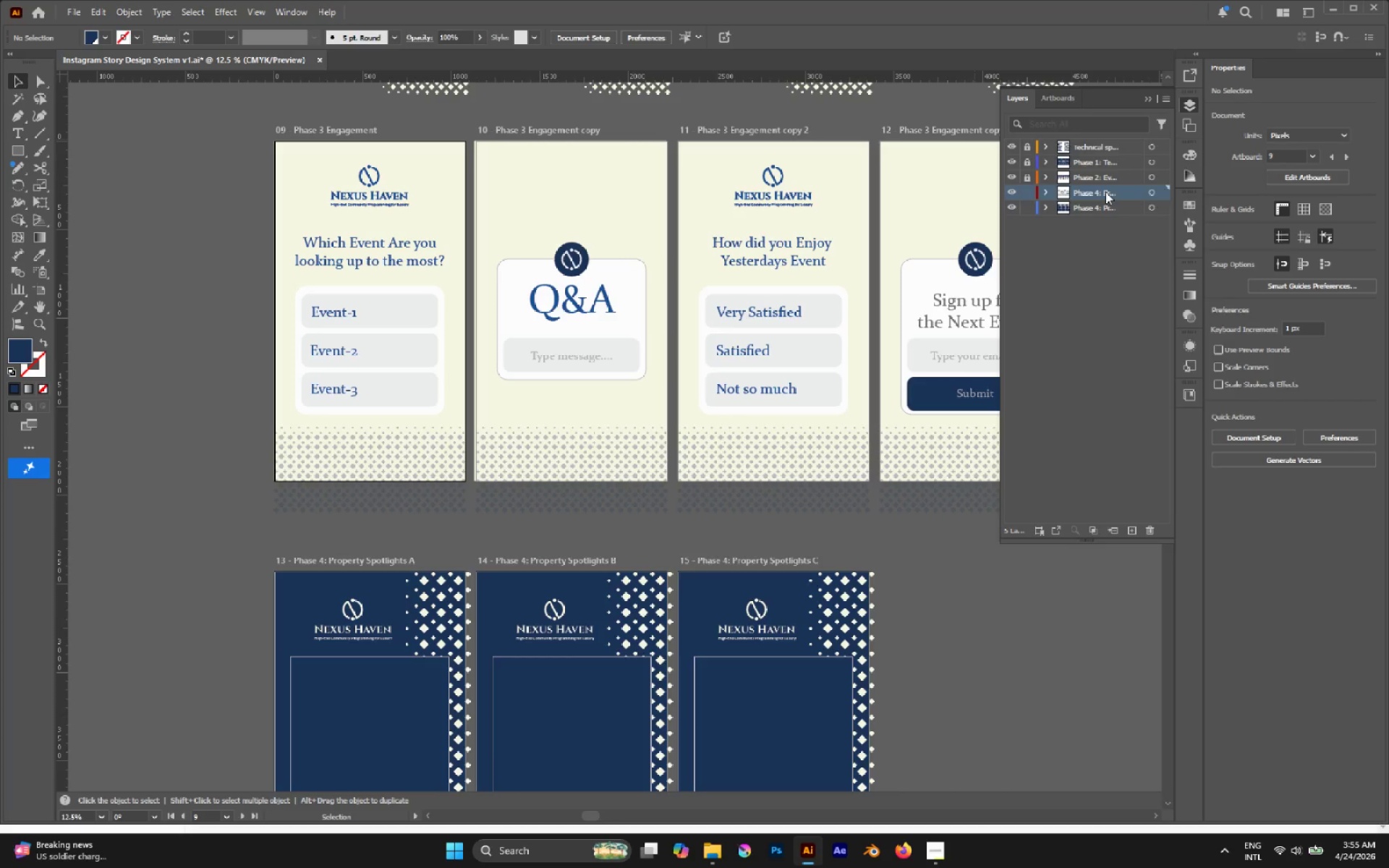 
double_click([1102, 192])
 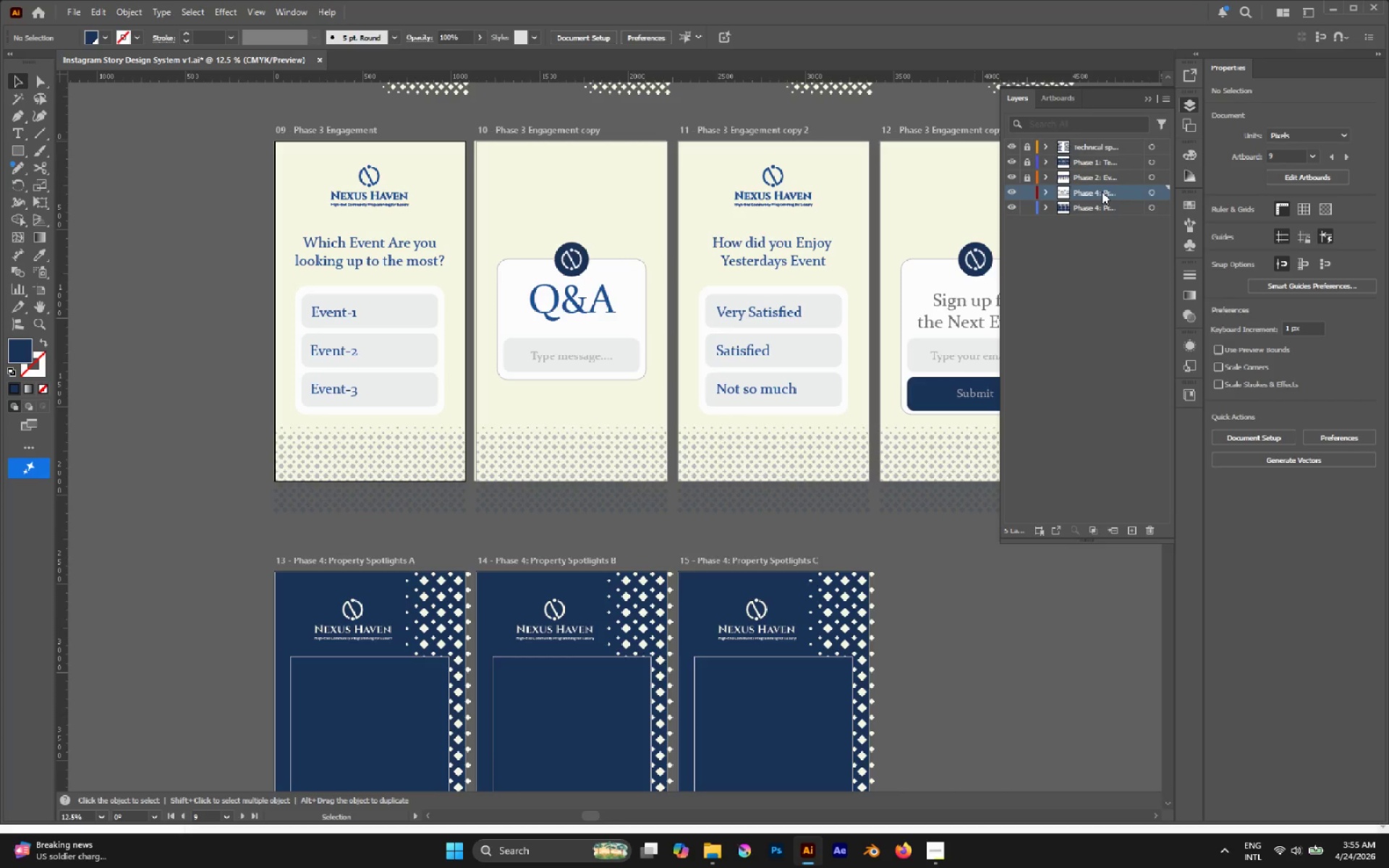 
triple_click([1102, 192])
 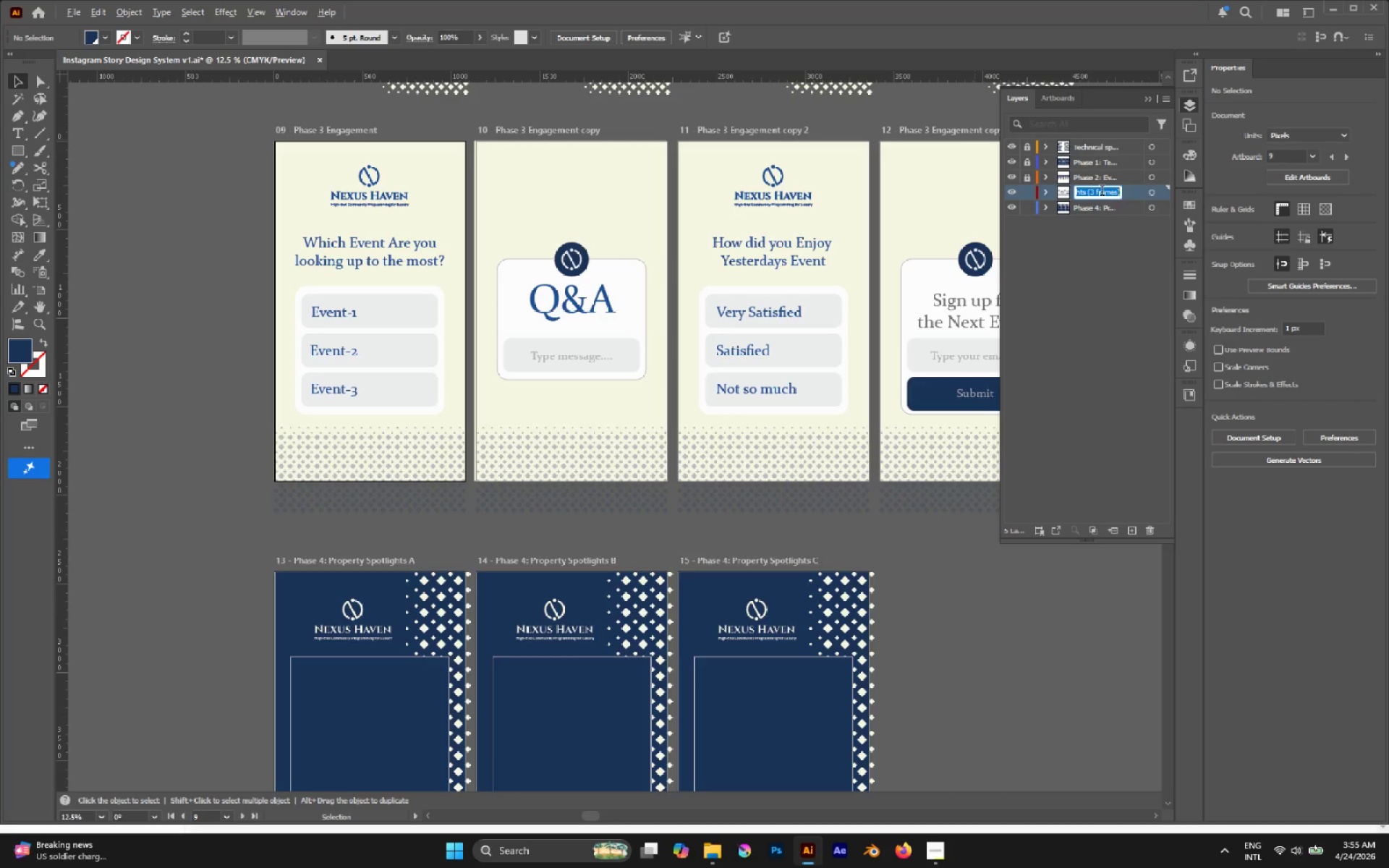 
key(Alt+AltLeft)
 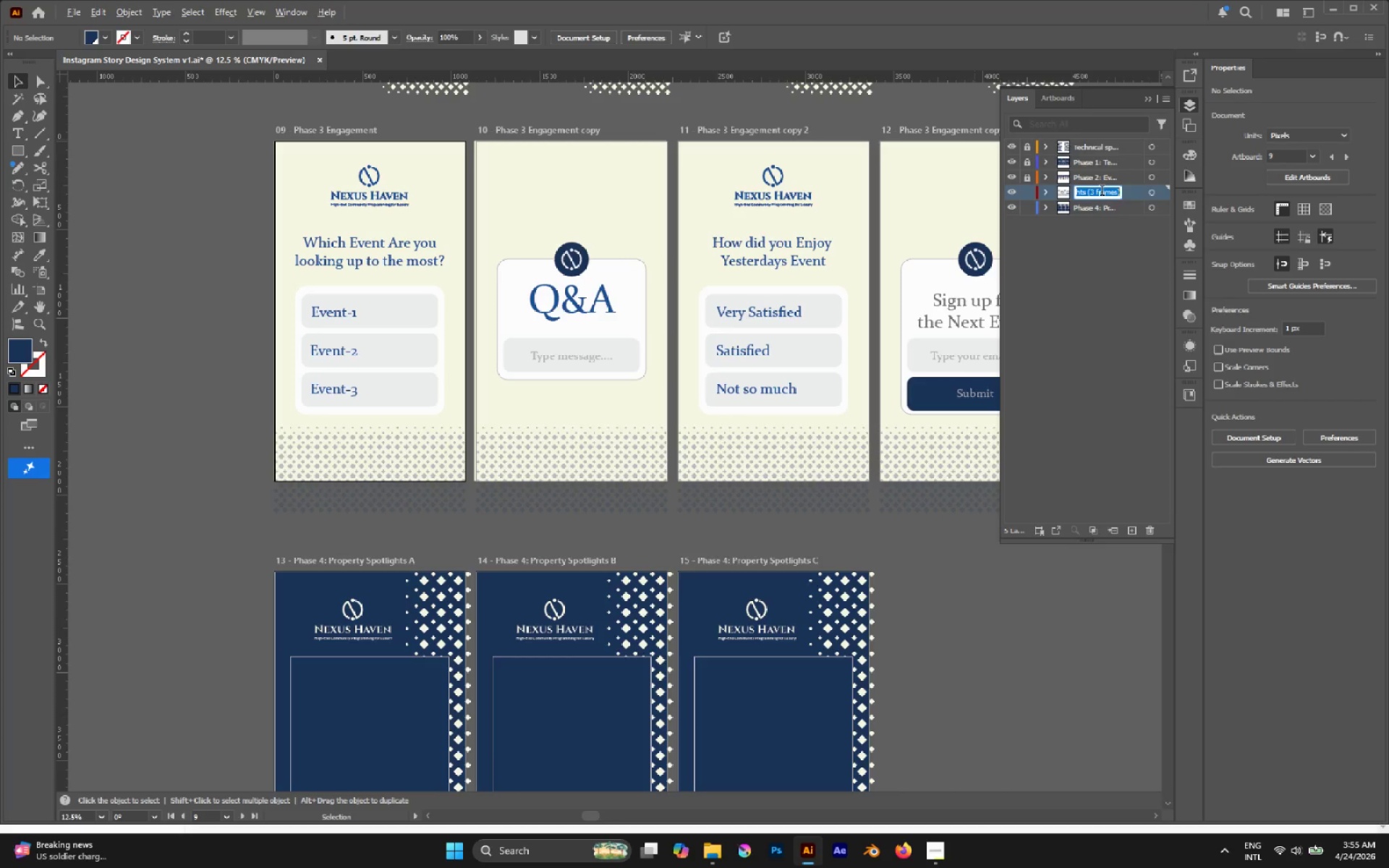 
key(Alt+Tab)